 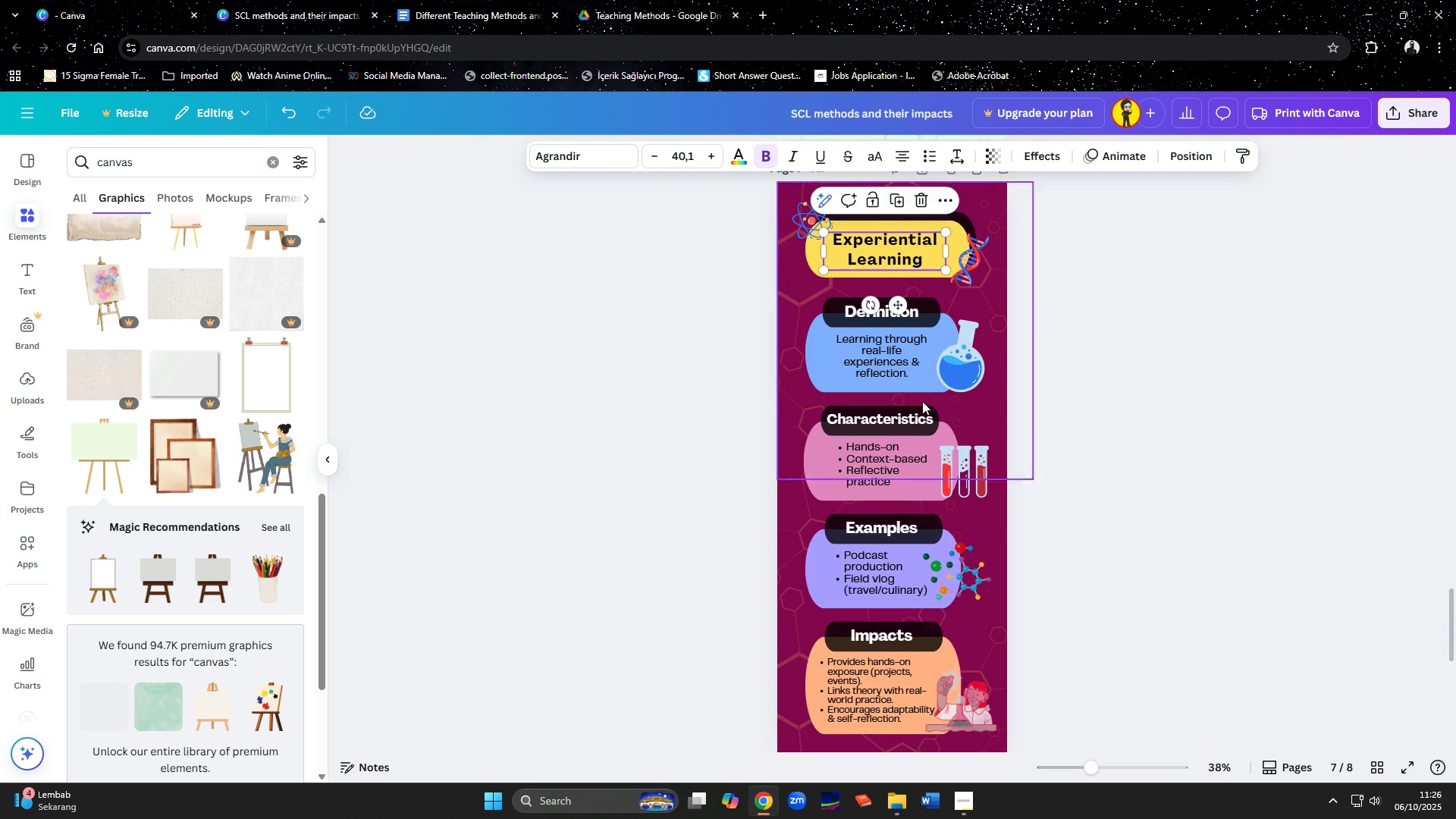 
scroll: coordinate [923, 406], scroll_direction: down, amount: 3.0
 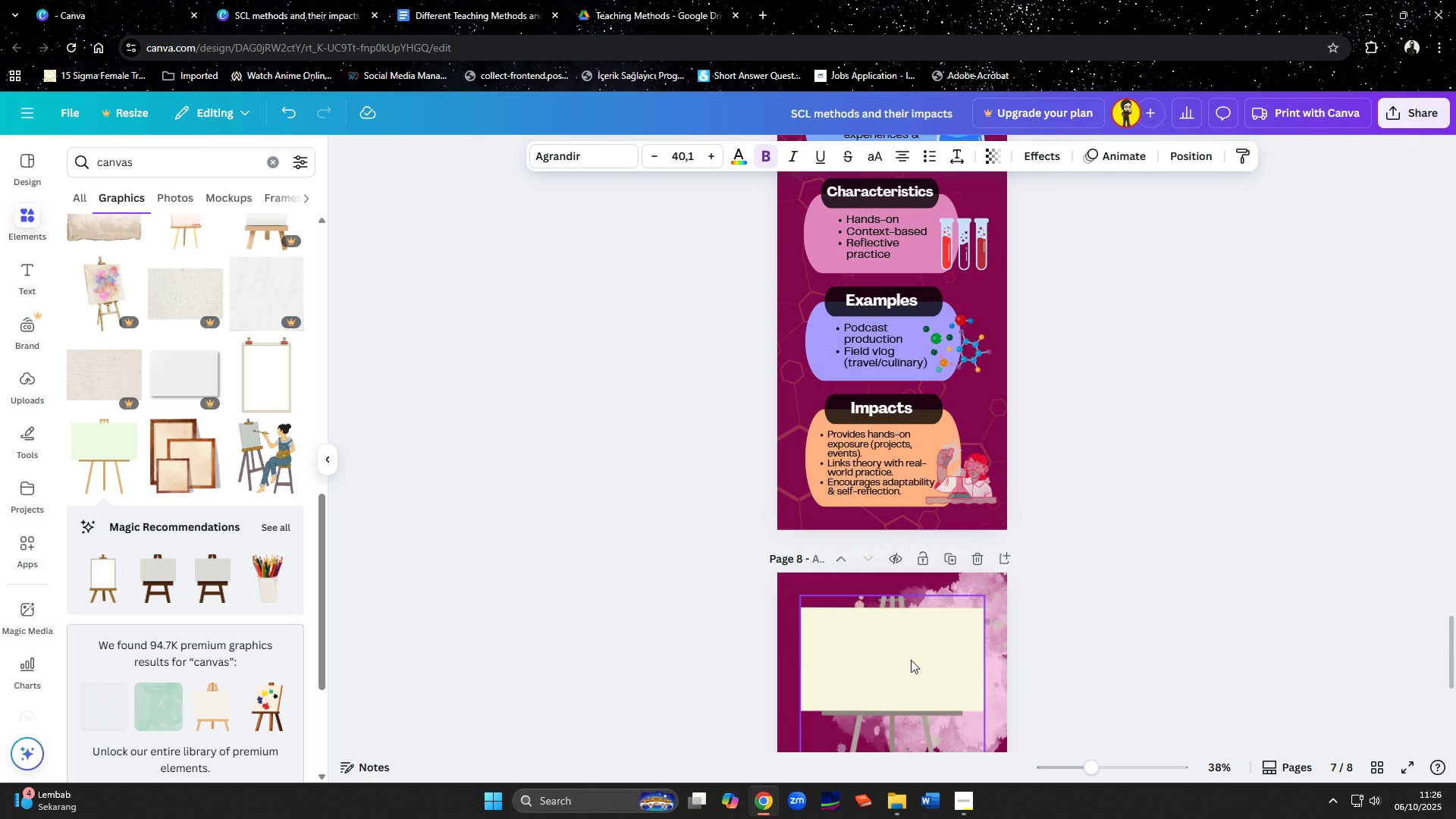 
left_click([911, 660])
 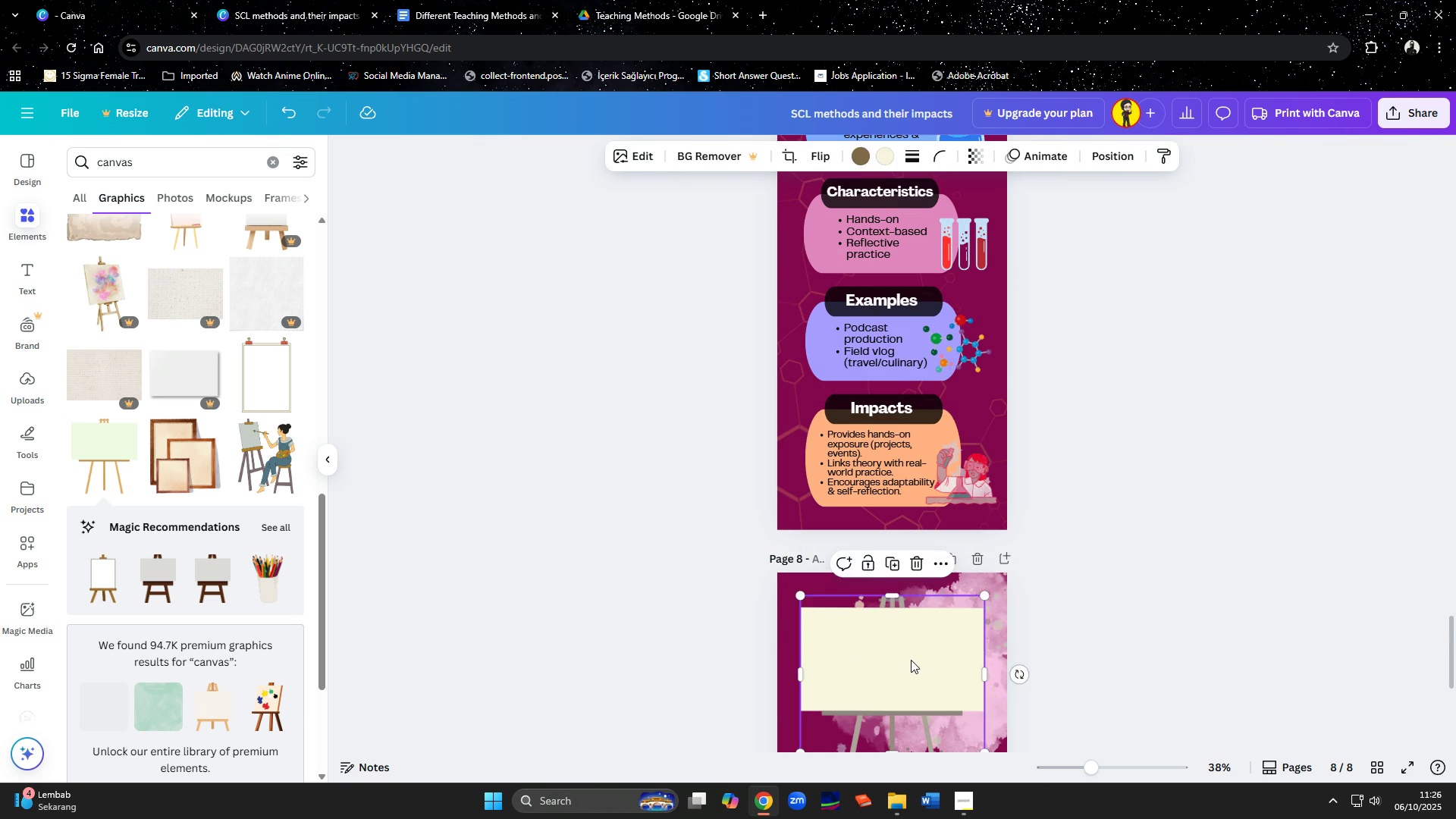 
key(Control+ControlLeft)
 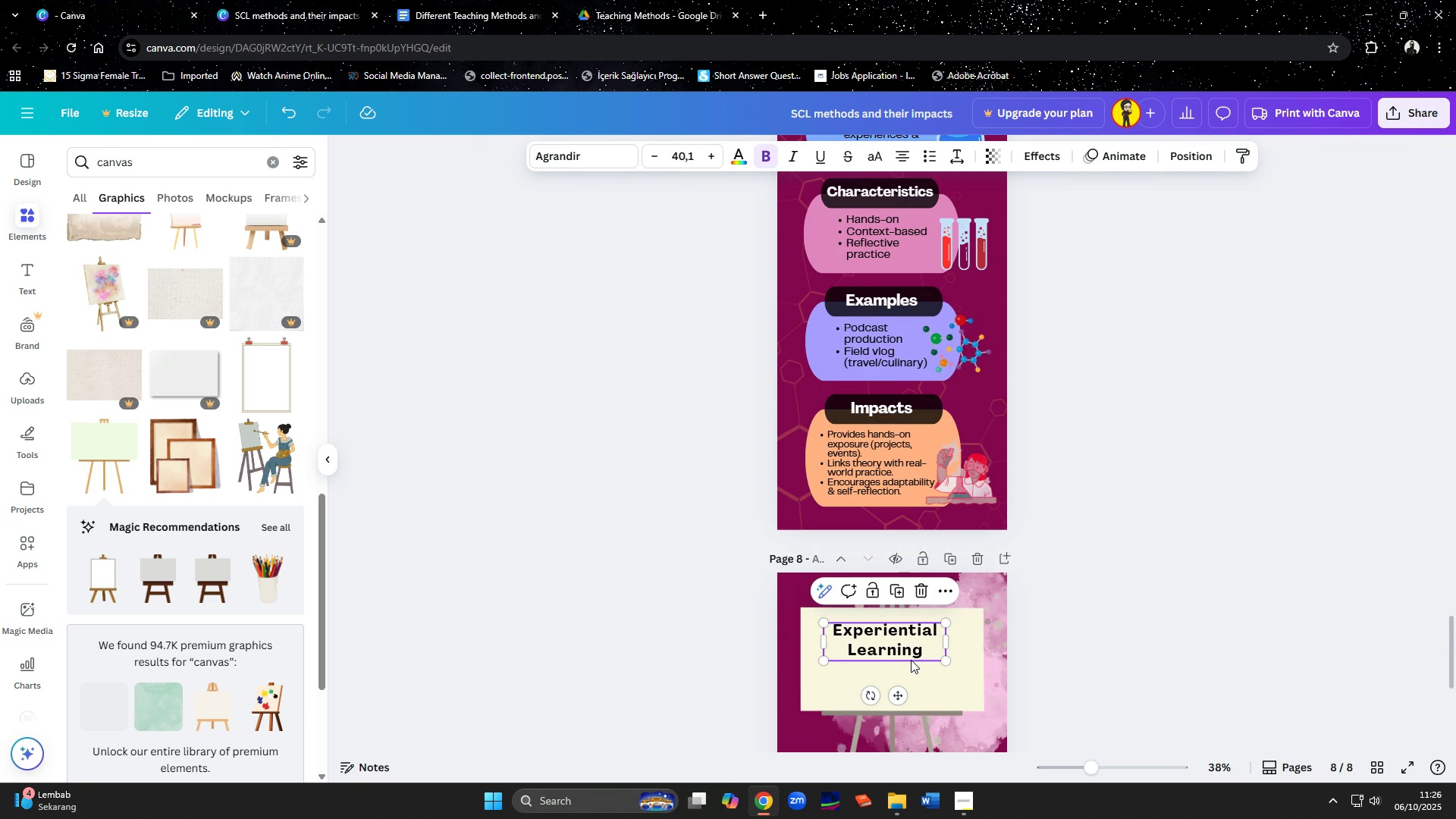 
key(Control+V)
 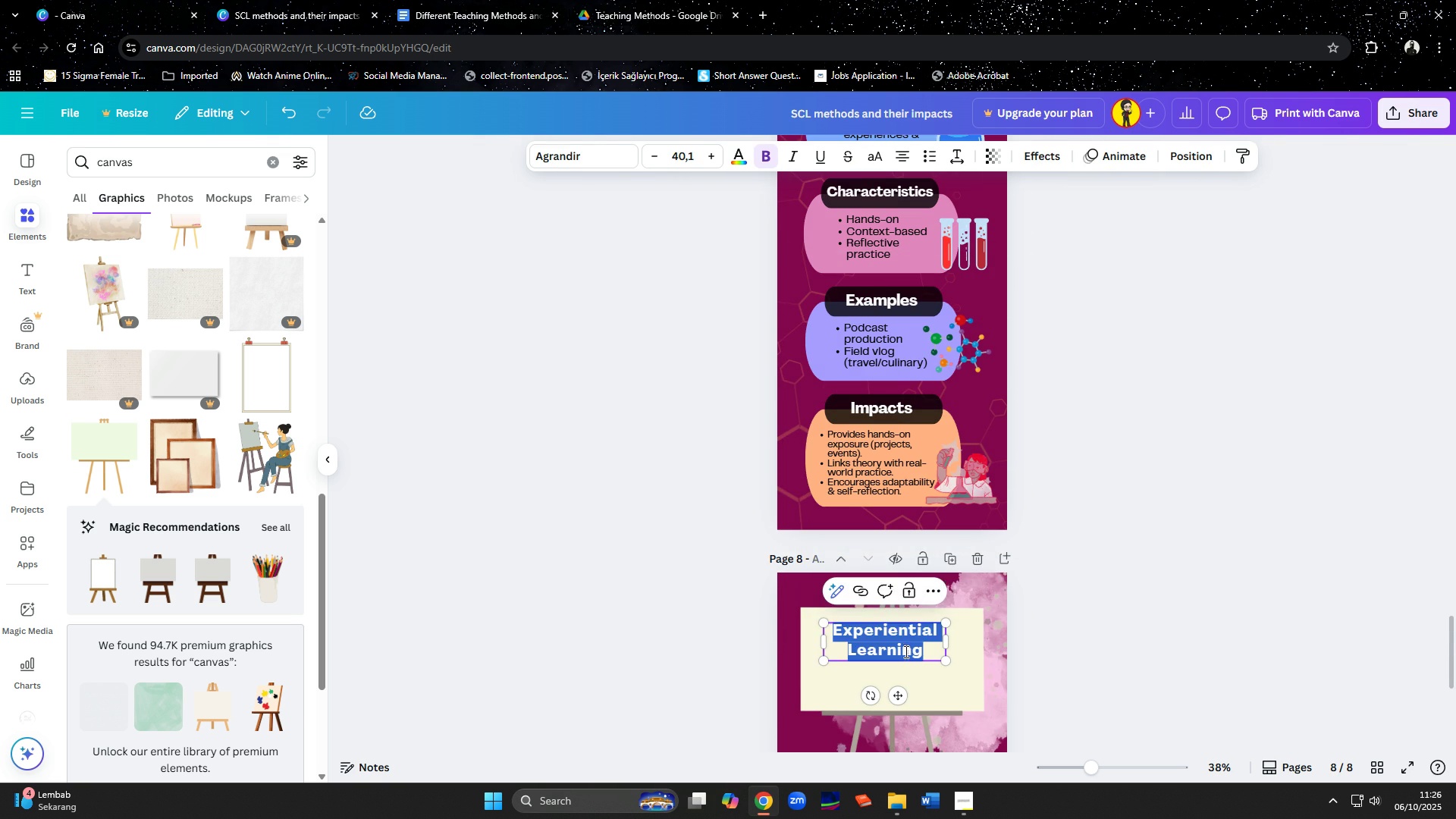 
left_click([905, 651])
 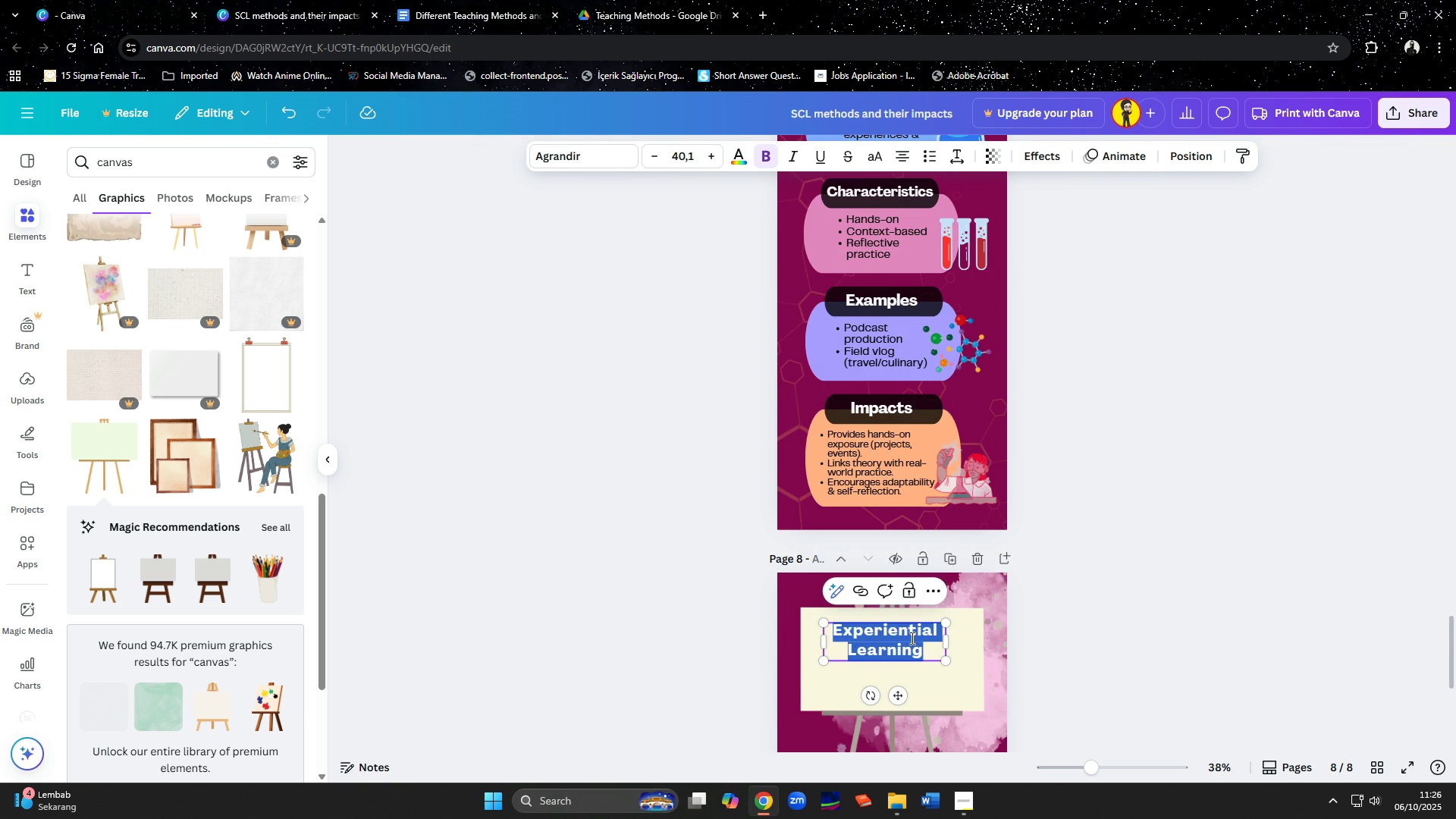 
scroll: coordinate [911, 638], scroll_direction: down, amount: 3.0
 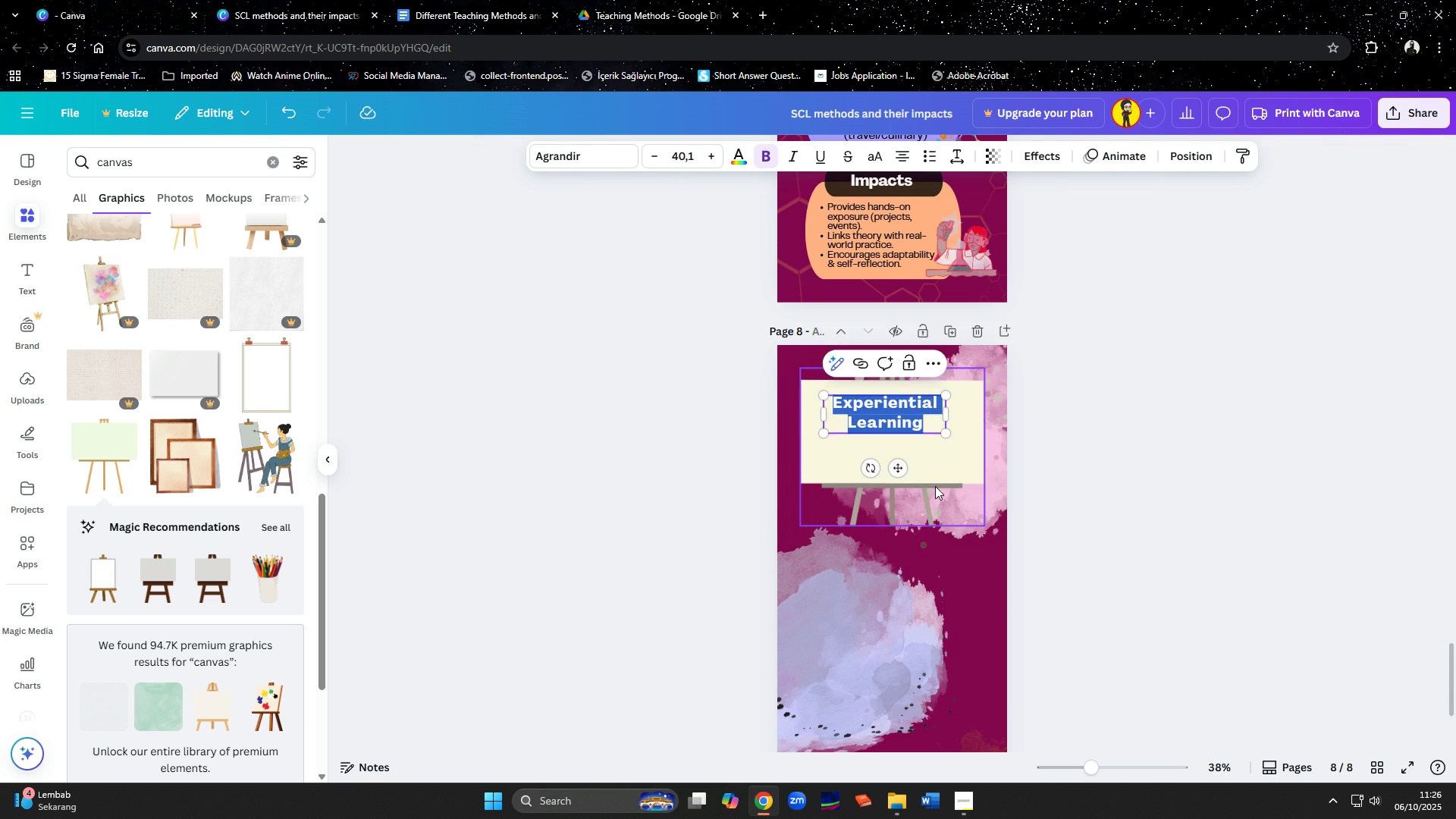 
left_click([935, 486])
 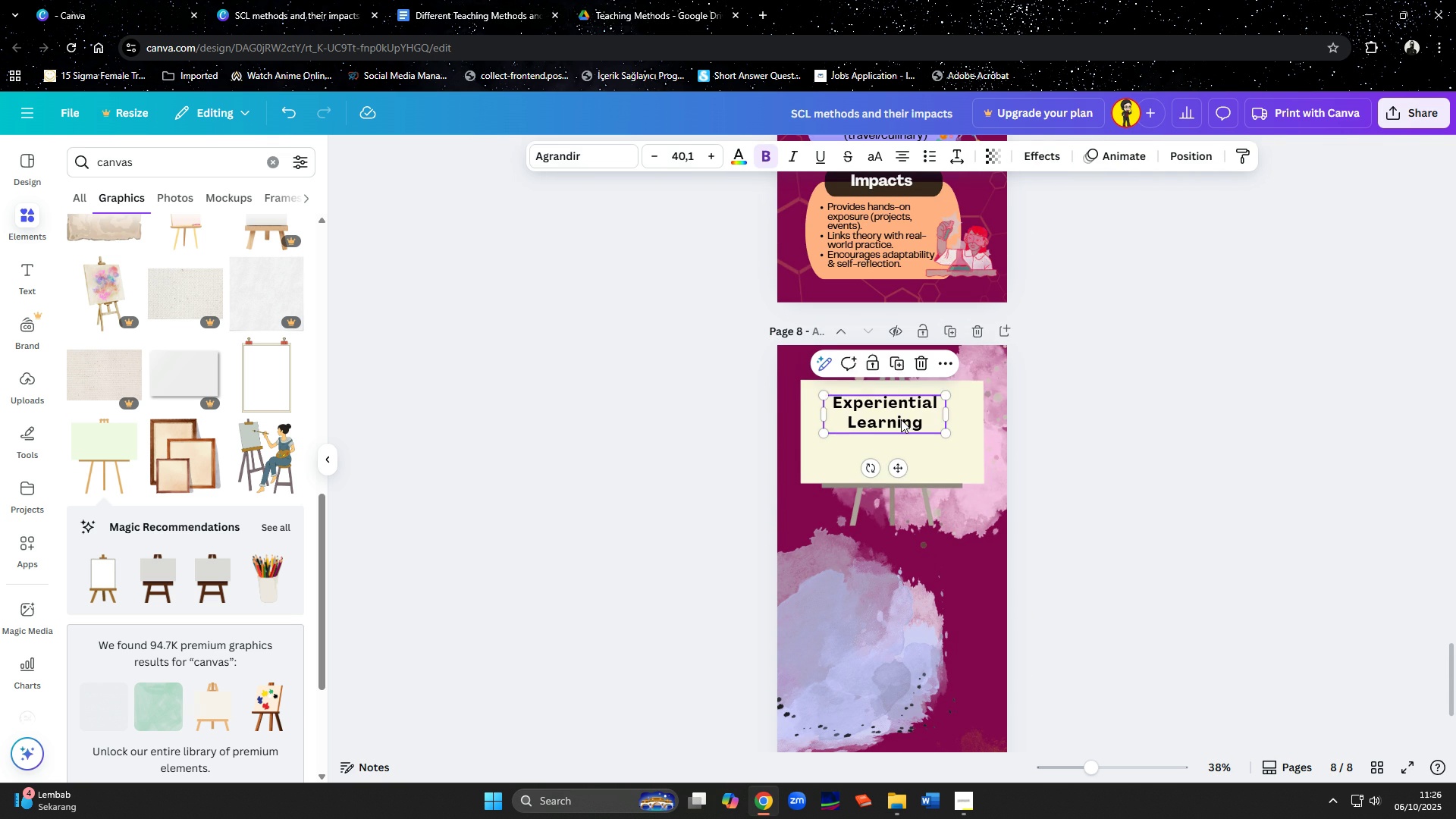 
double_click([901, 419])